 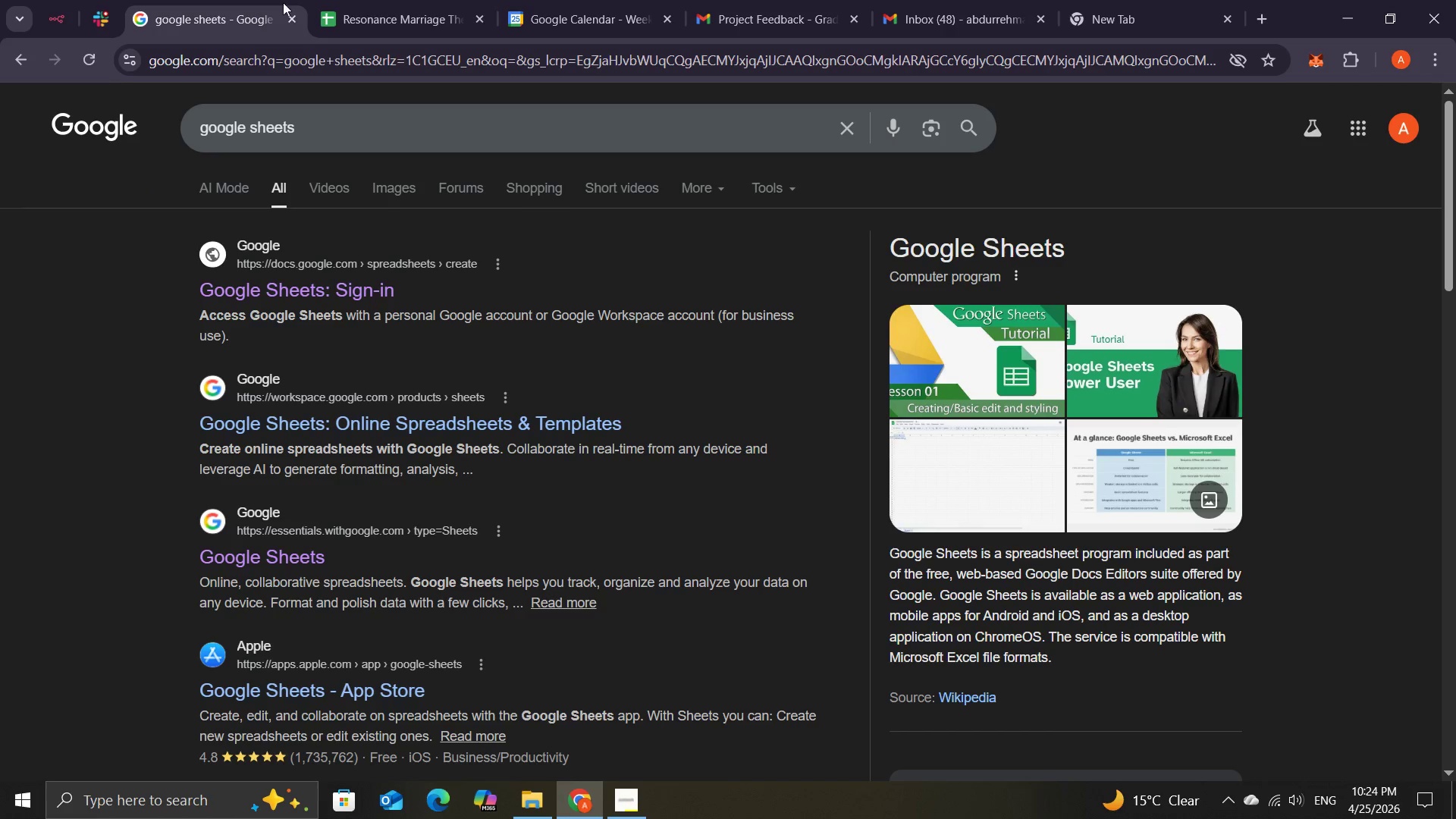 
left_click([366, 0])
 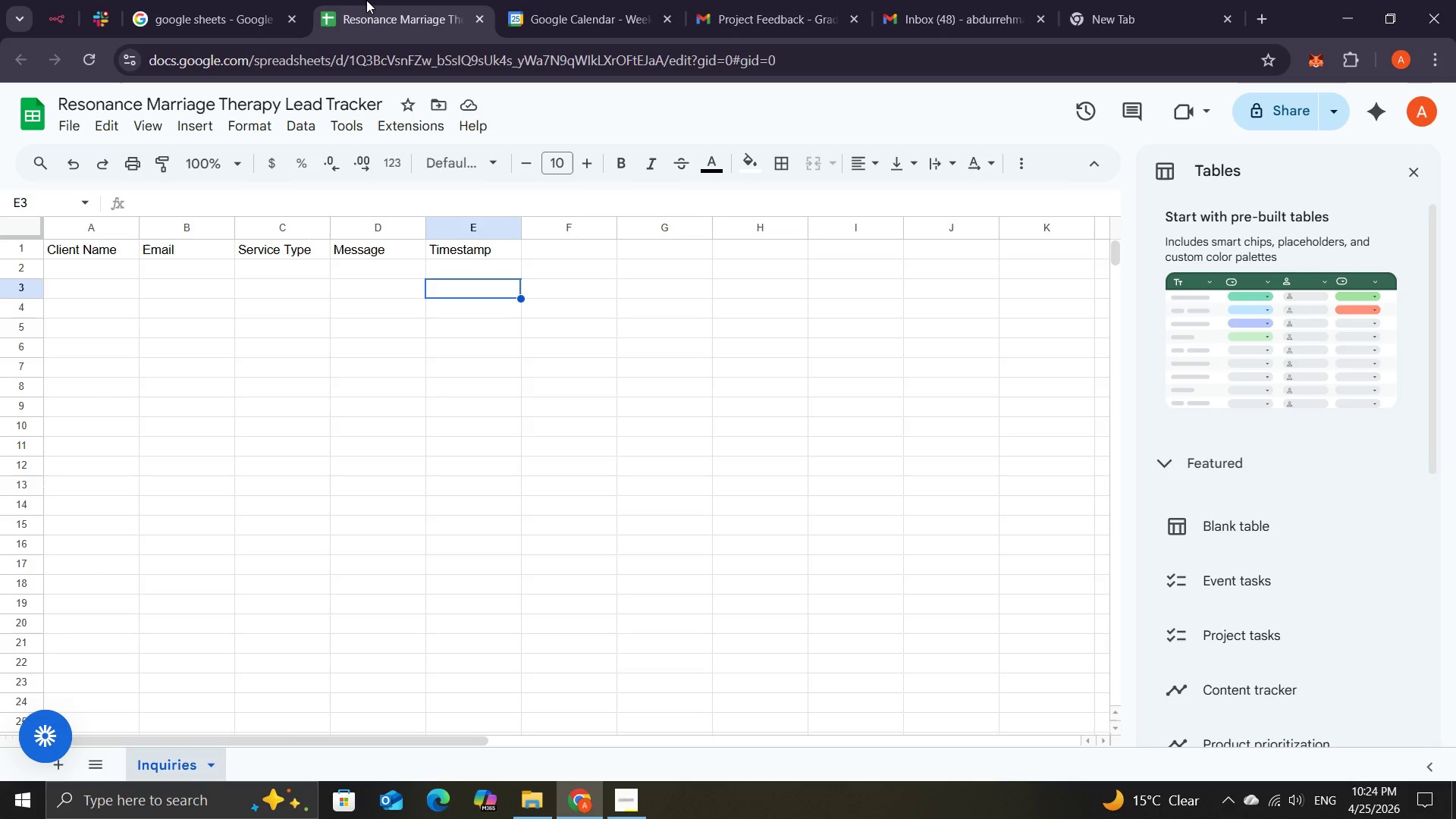 
wait(29.0)
 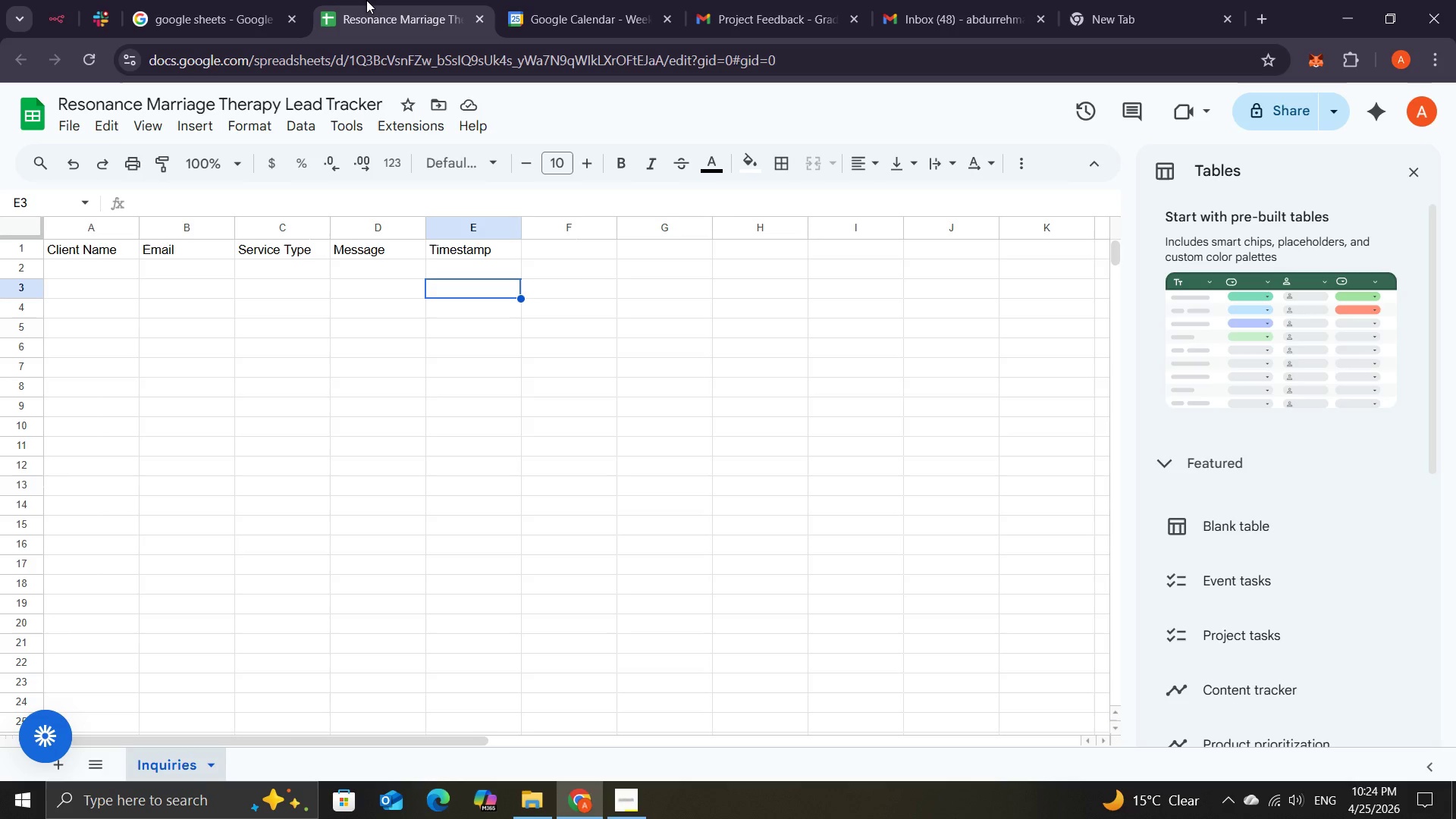 
left_click([64, 16])
 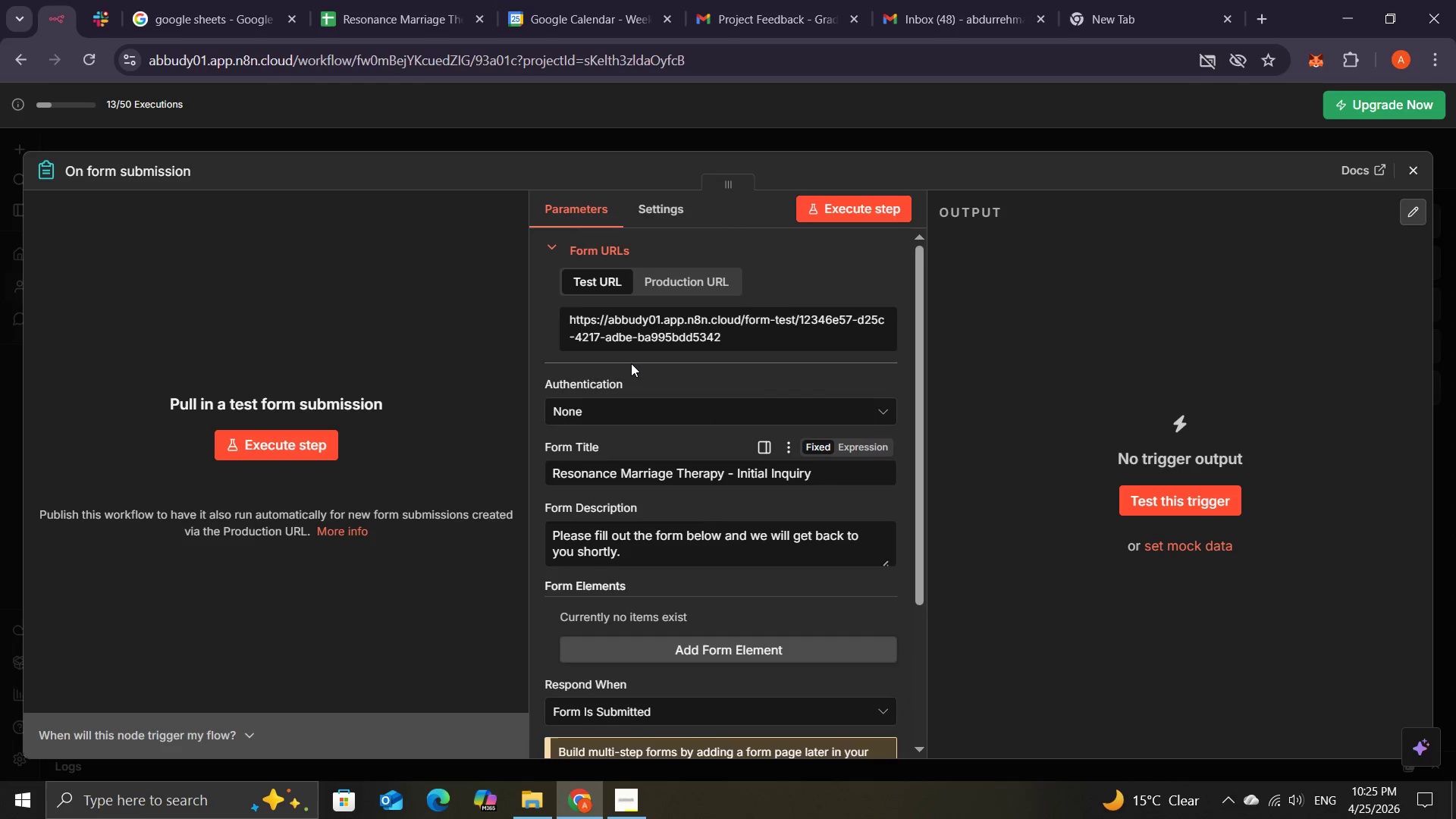 
wait(8.55)
 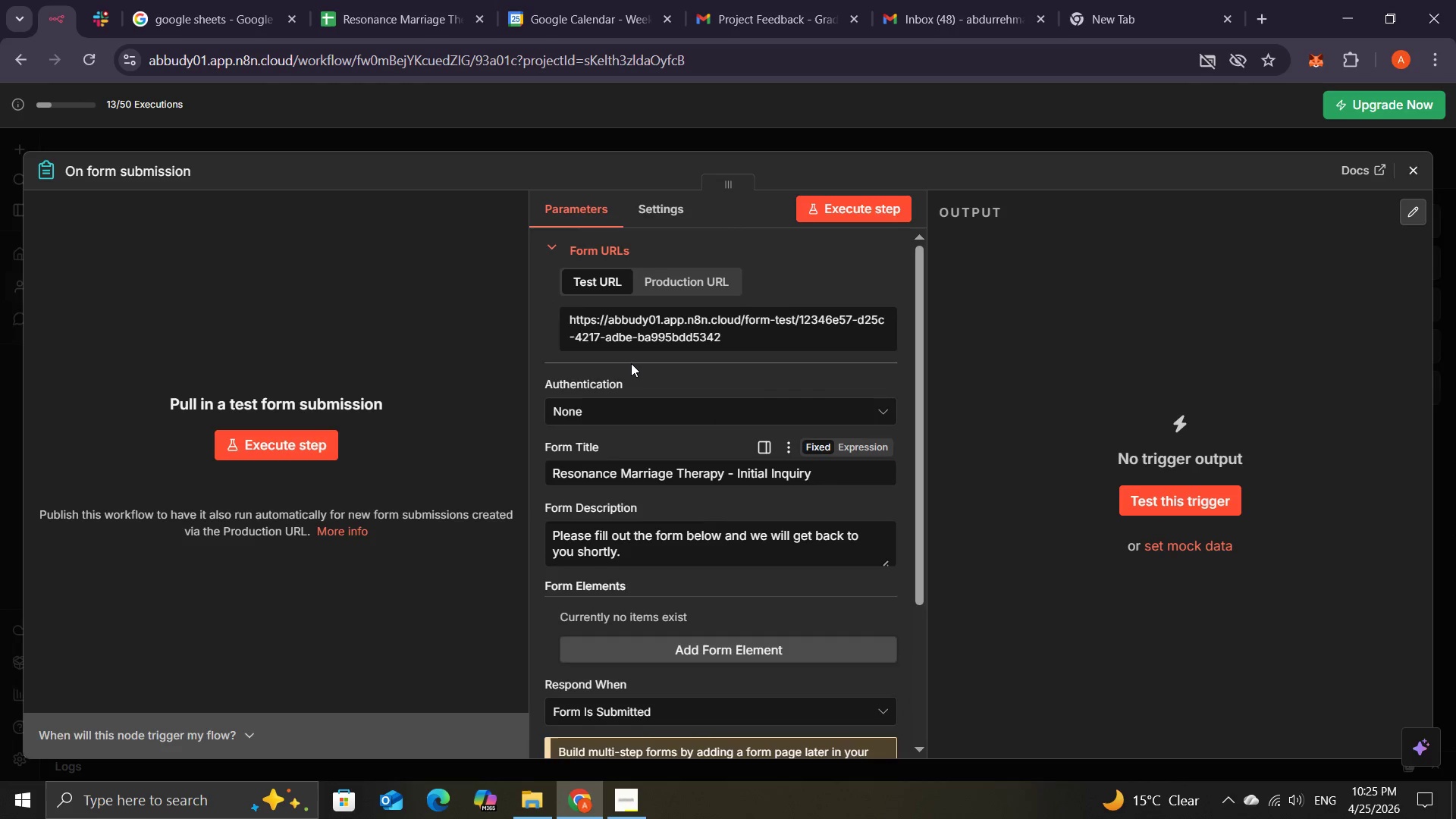 
left_click([689, 452])
 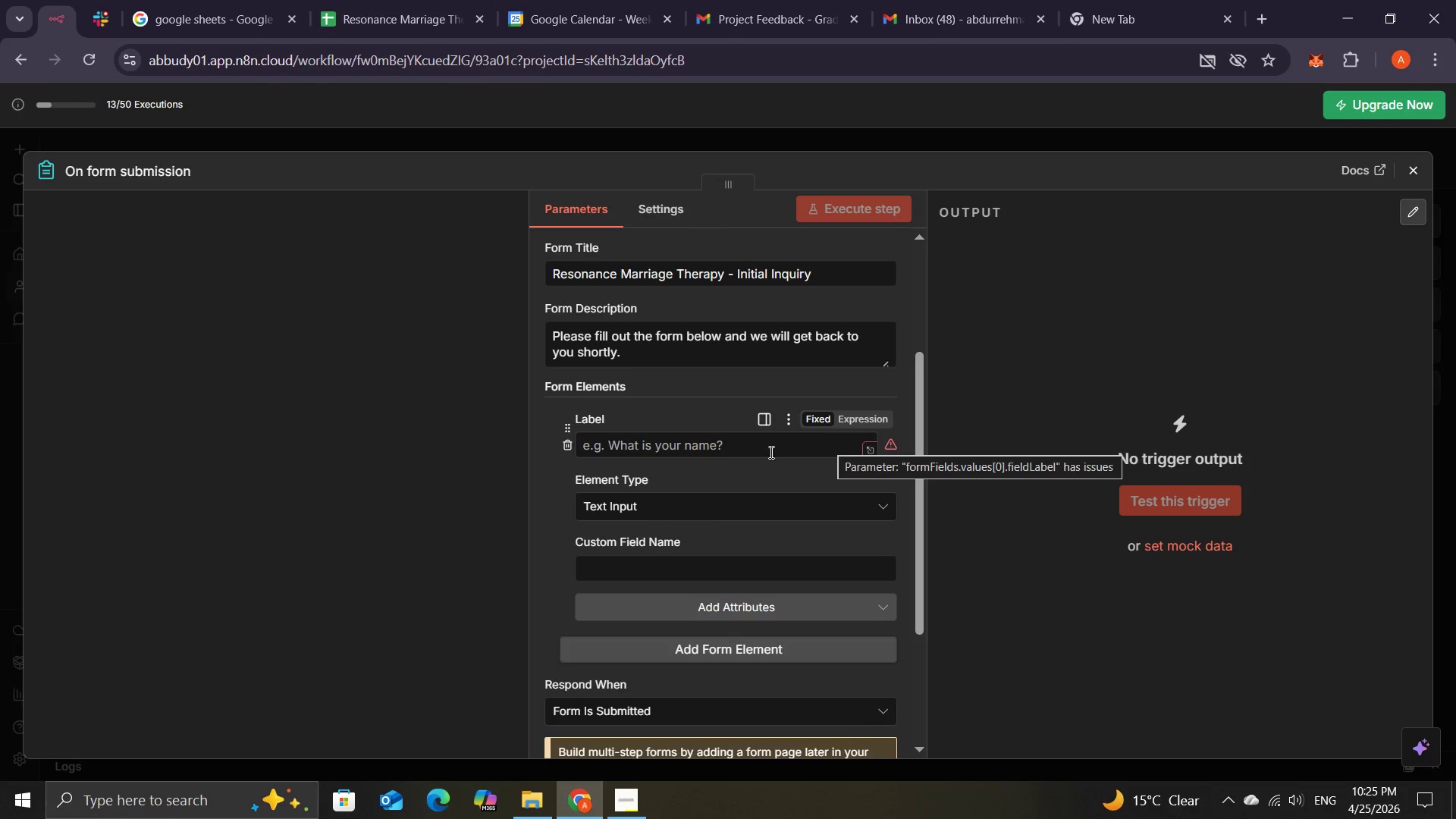 
wait(9.77)
 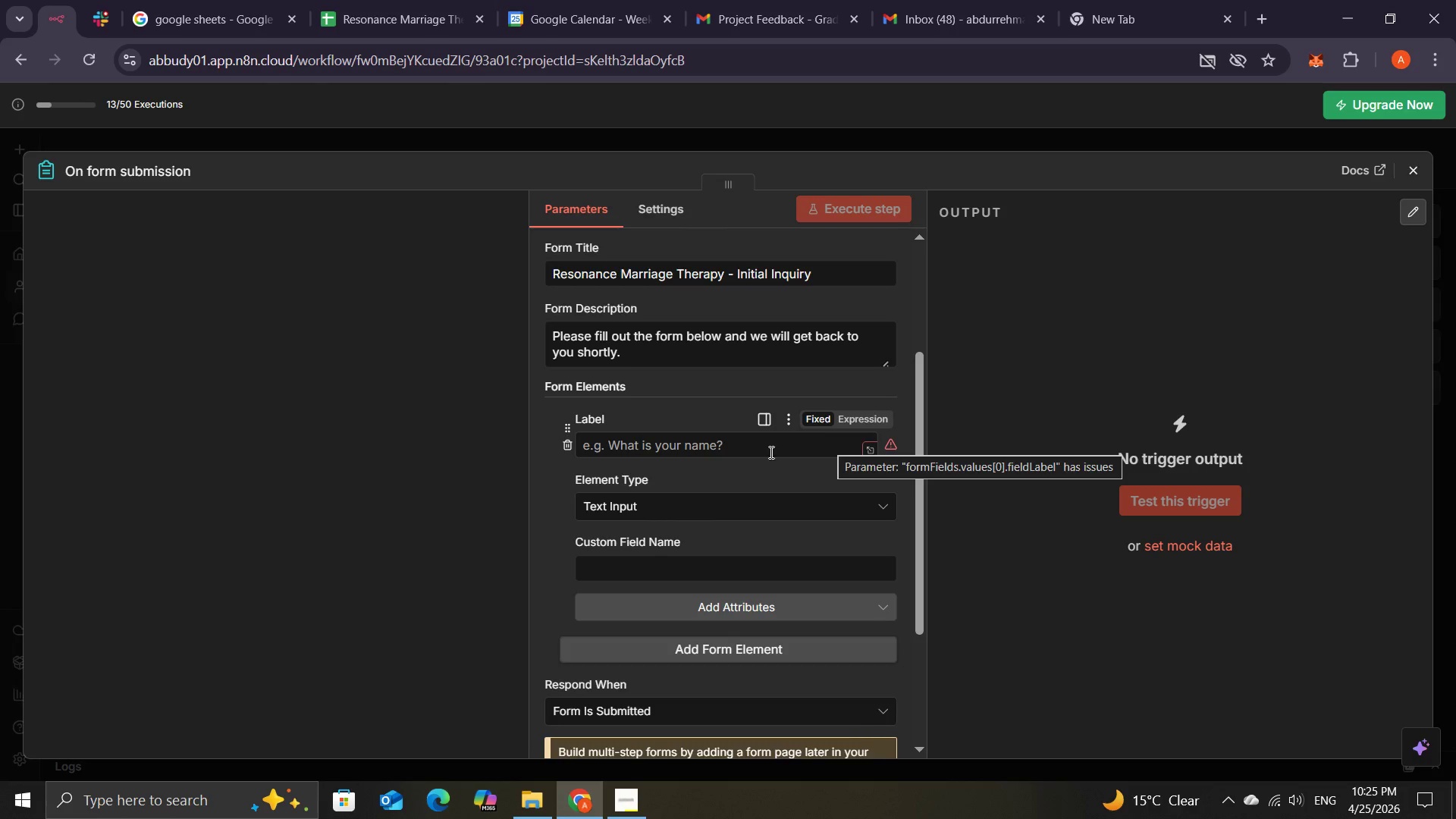 
left_click([658, 447])
 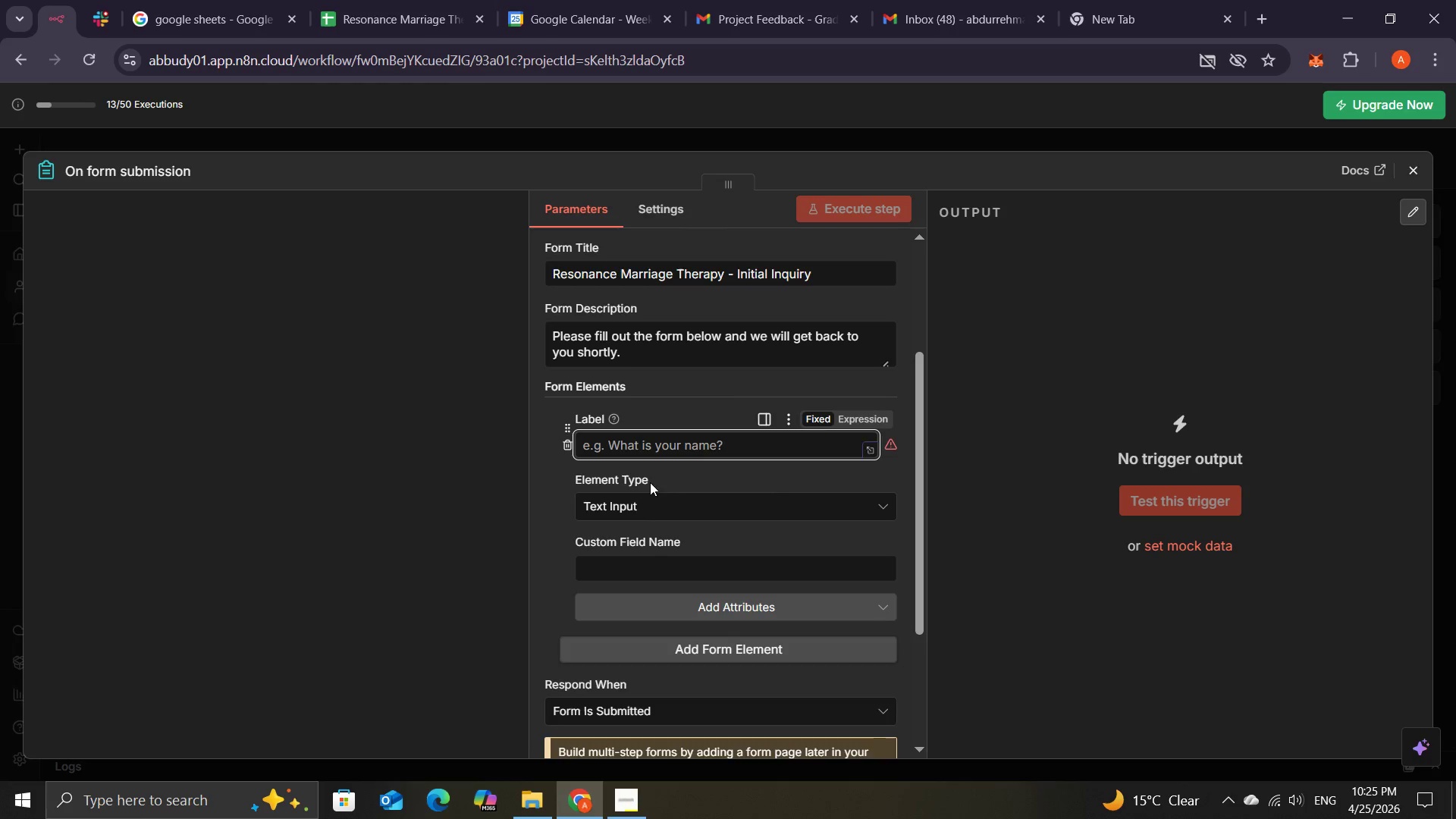 
left_click([633, 504])
 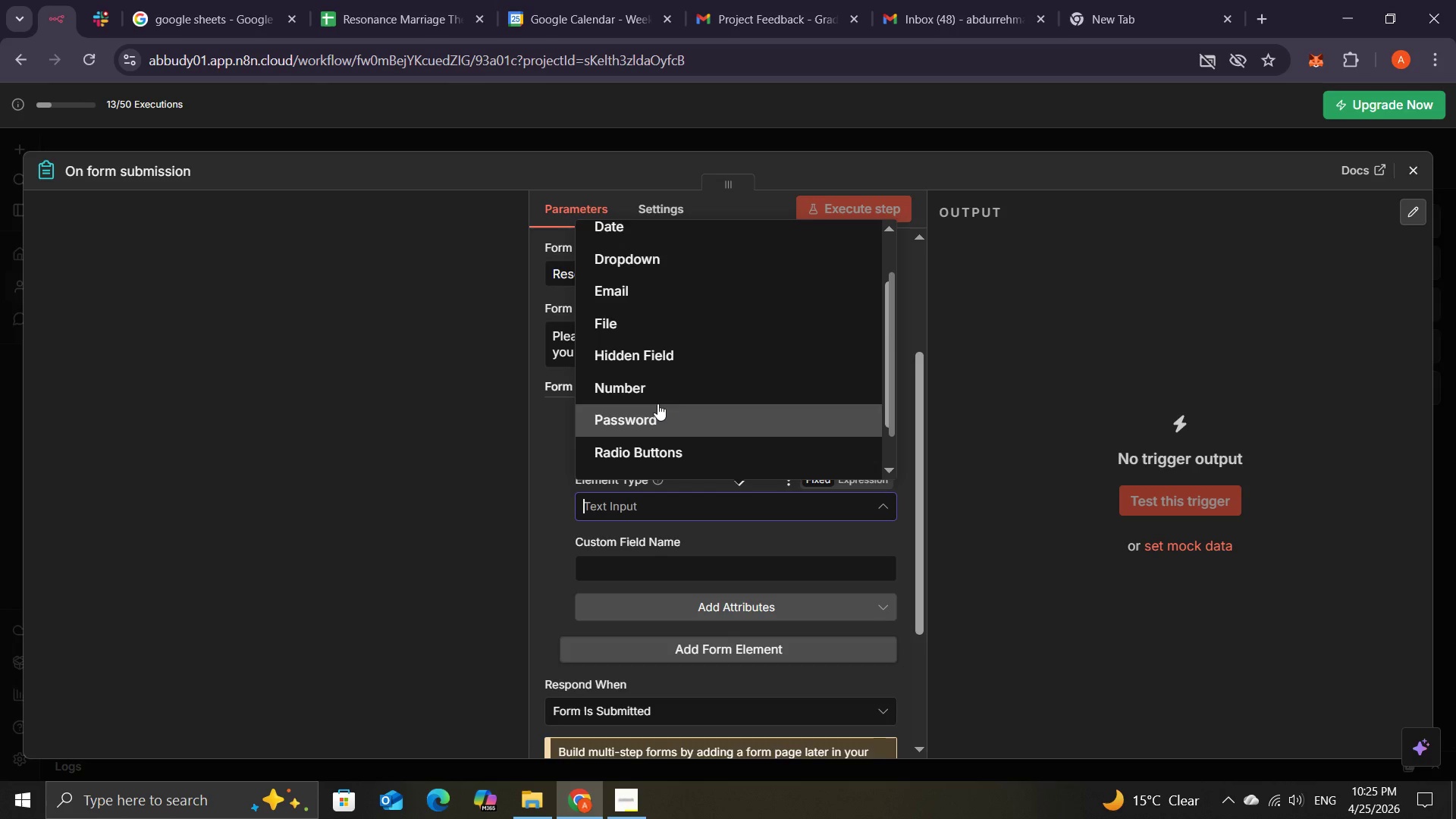 
wait(27.5)
 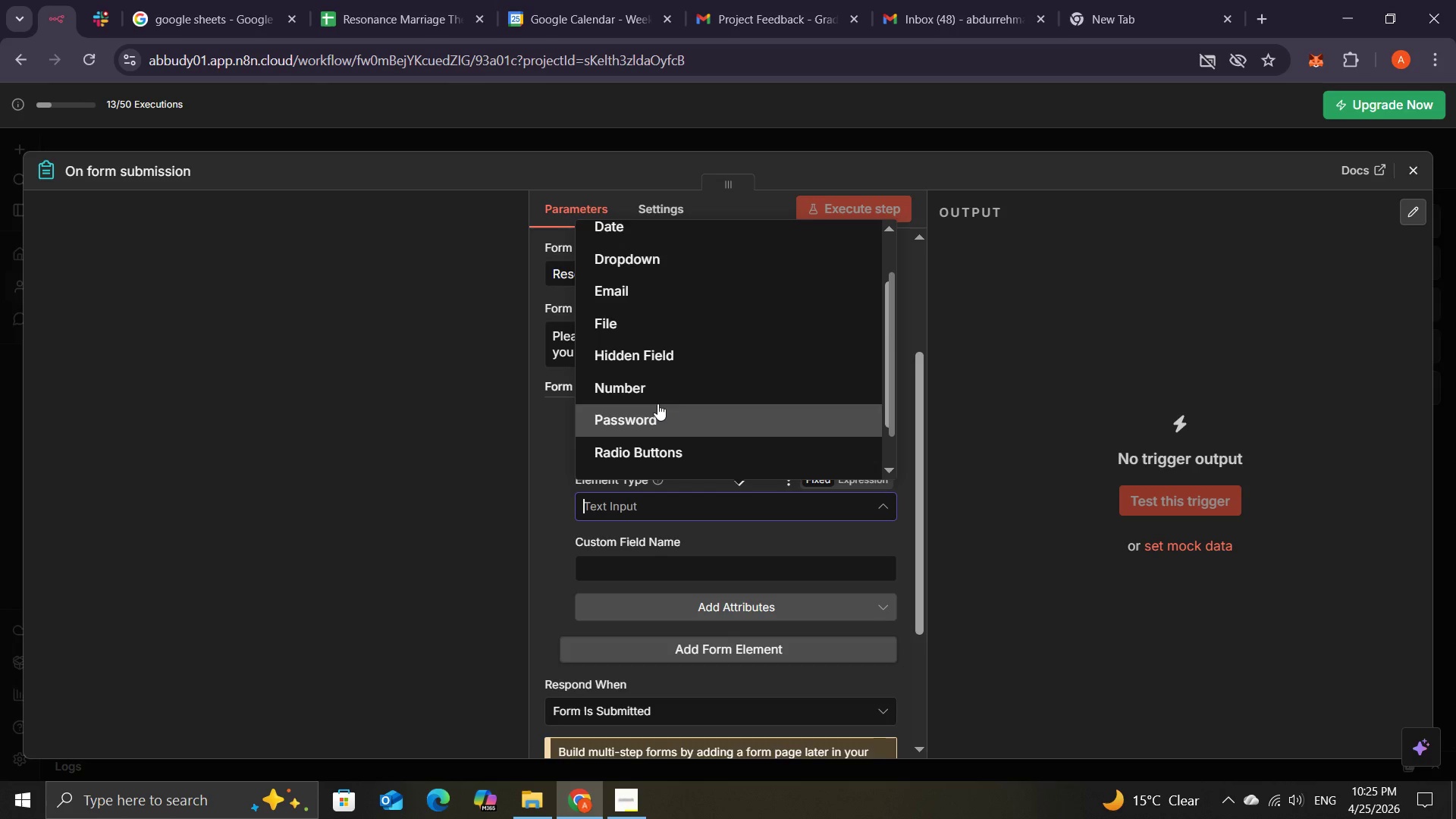 
left_click([548, 532])
 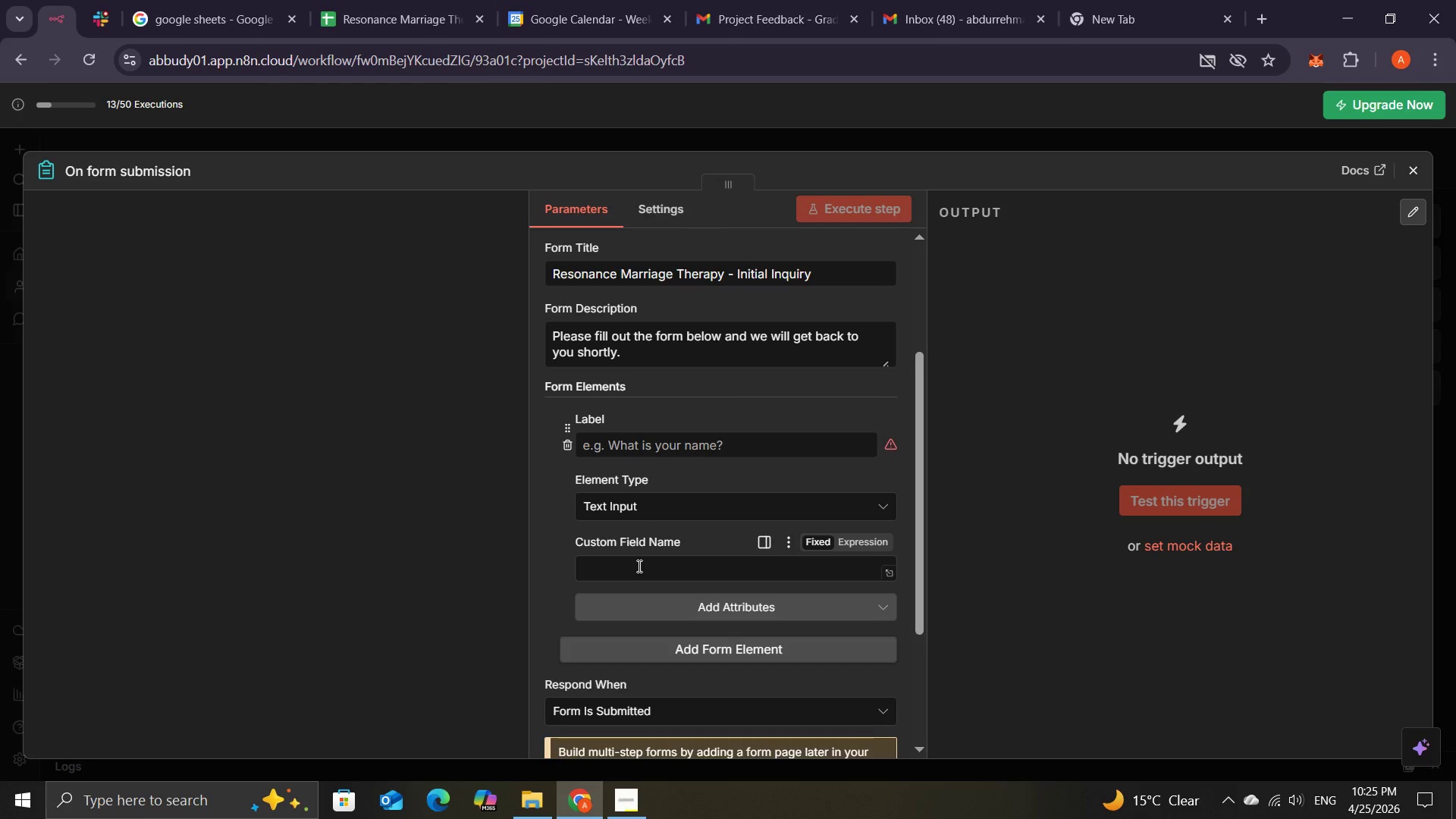 
left_click([638, 566])
 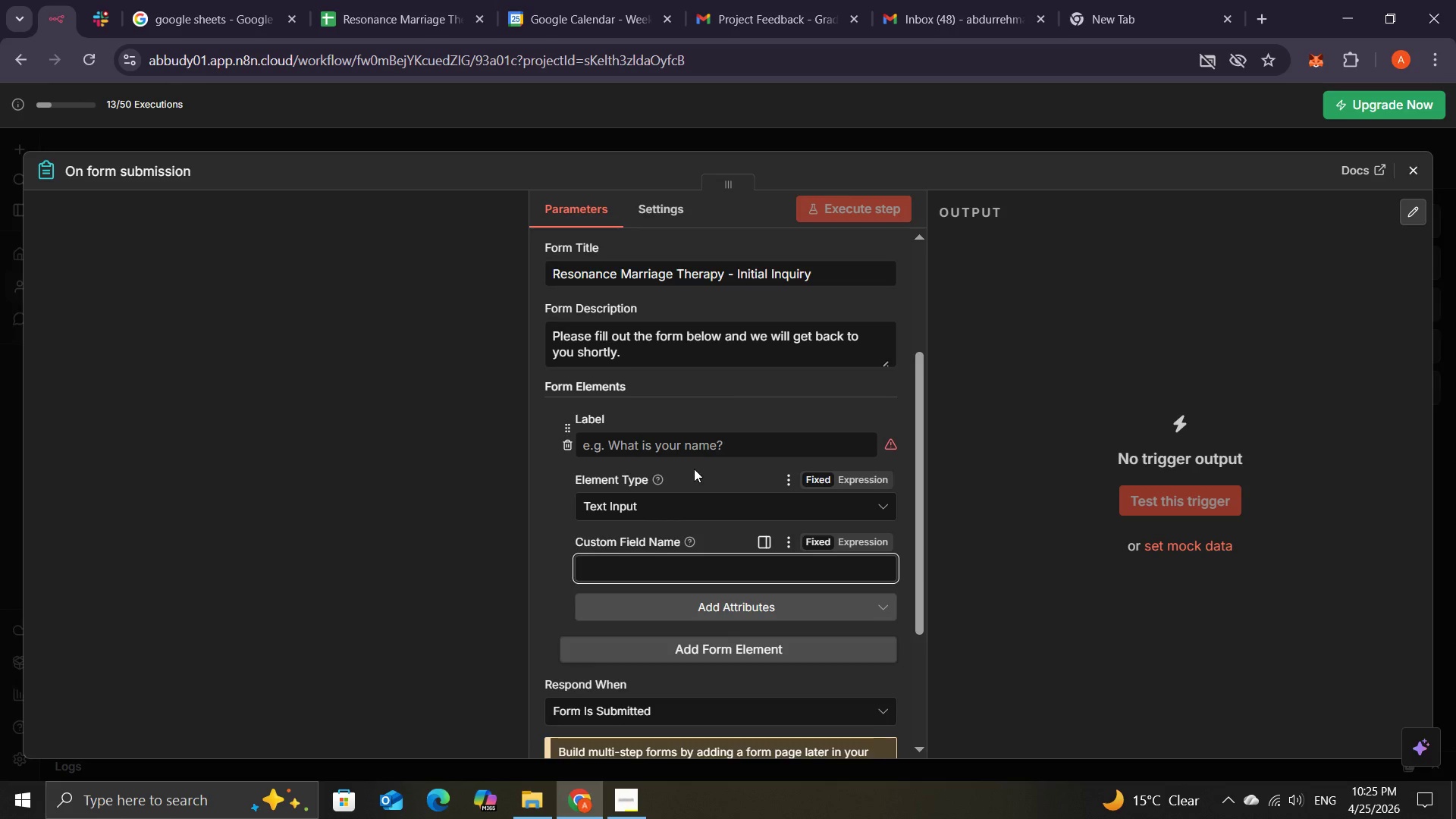 
wait(10.09)
 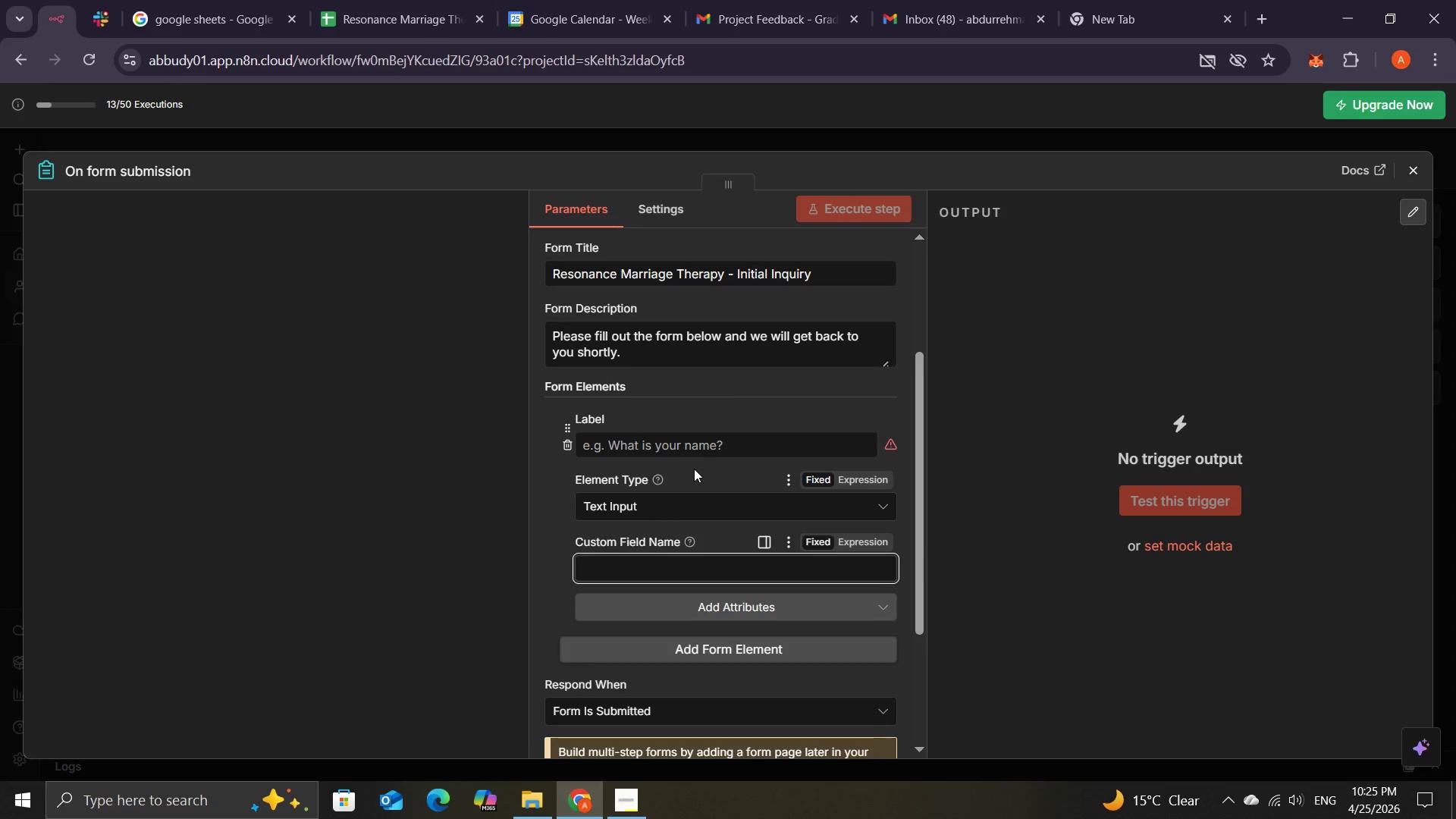 
left_click([716, 446])
 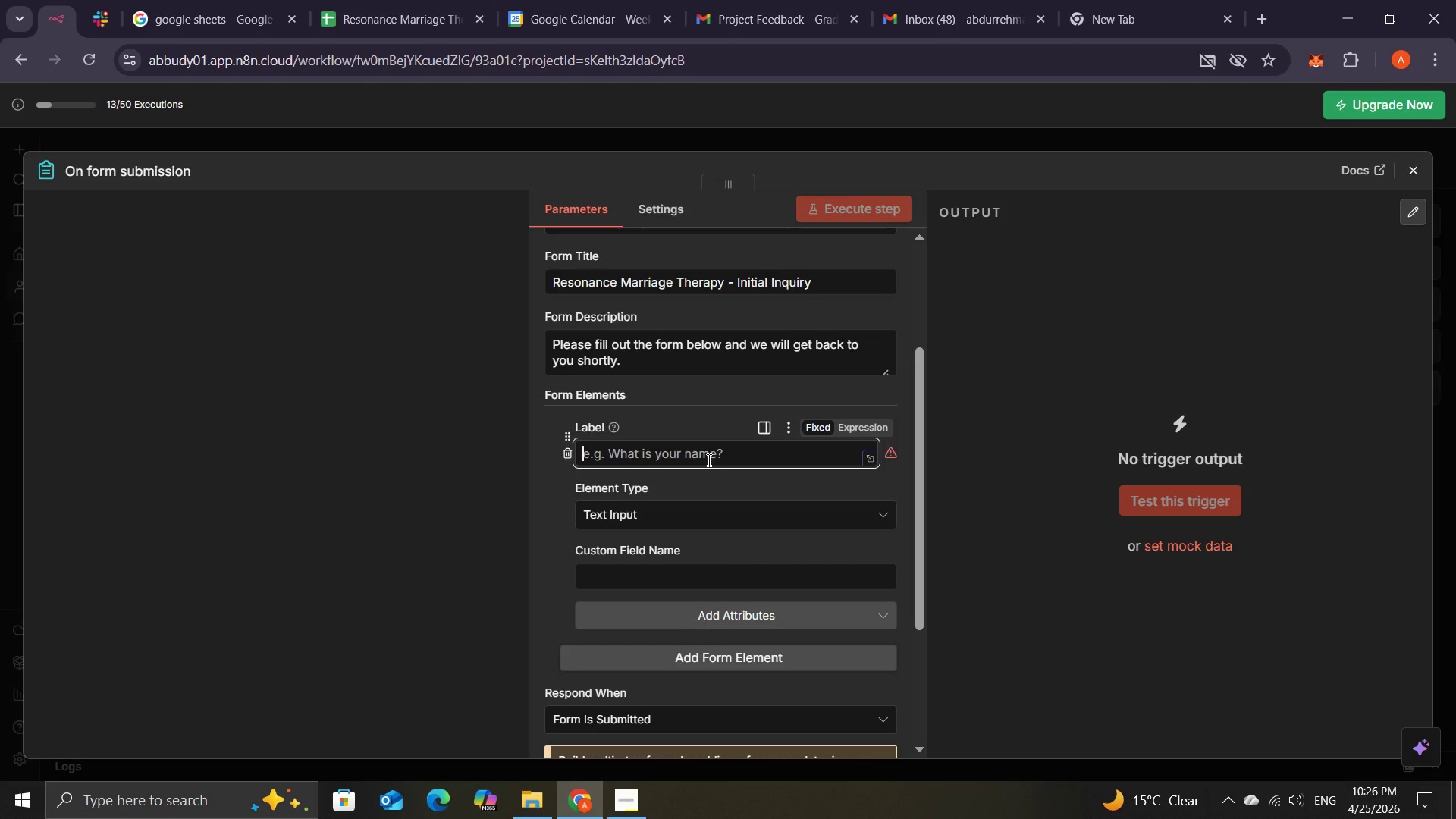 
wait(5.92)
 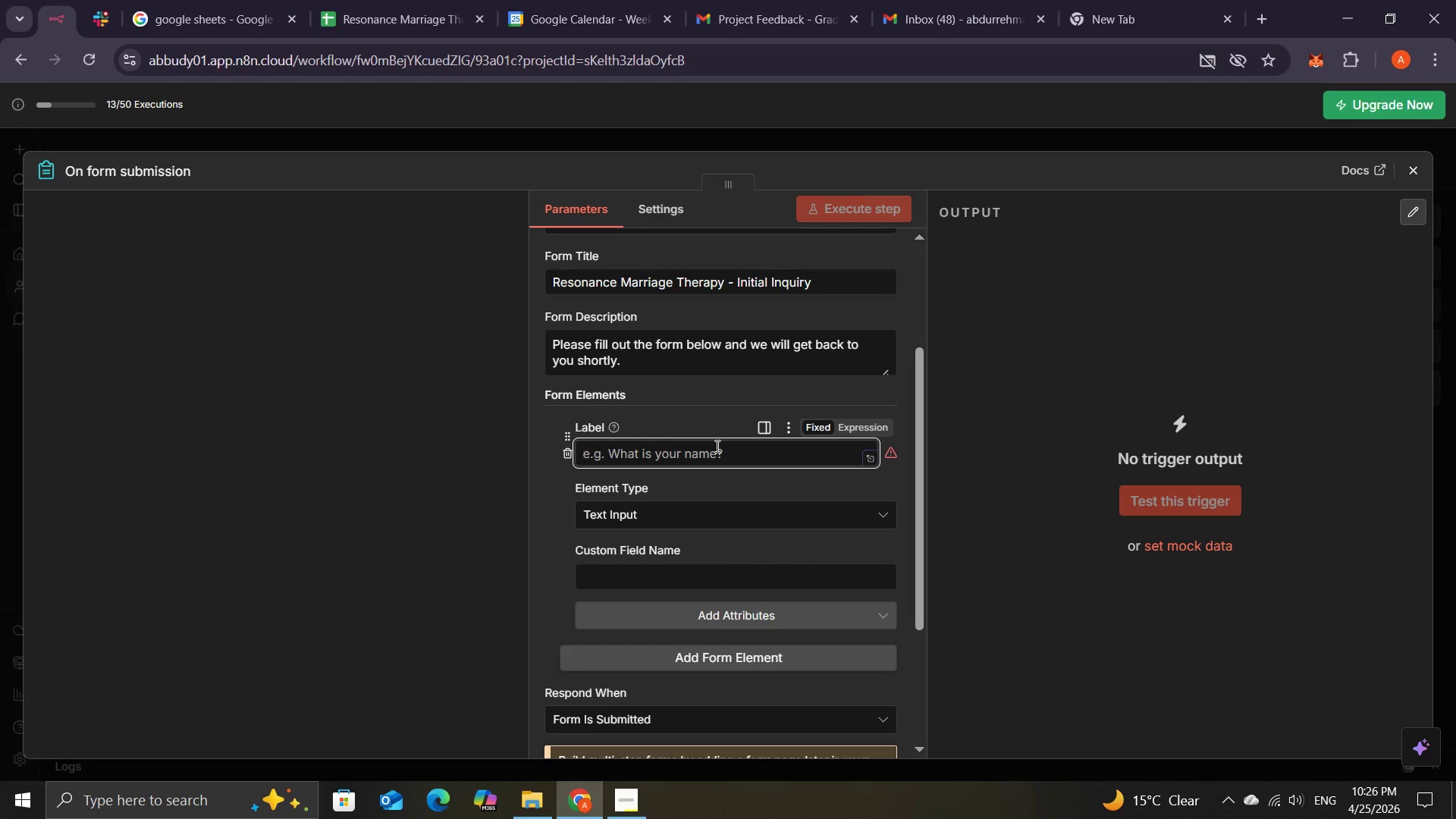 
left_click([674, 513])
 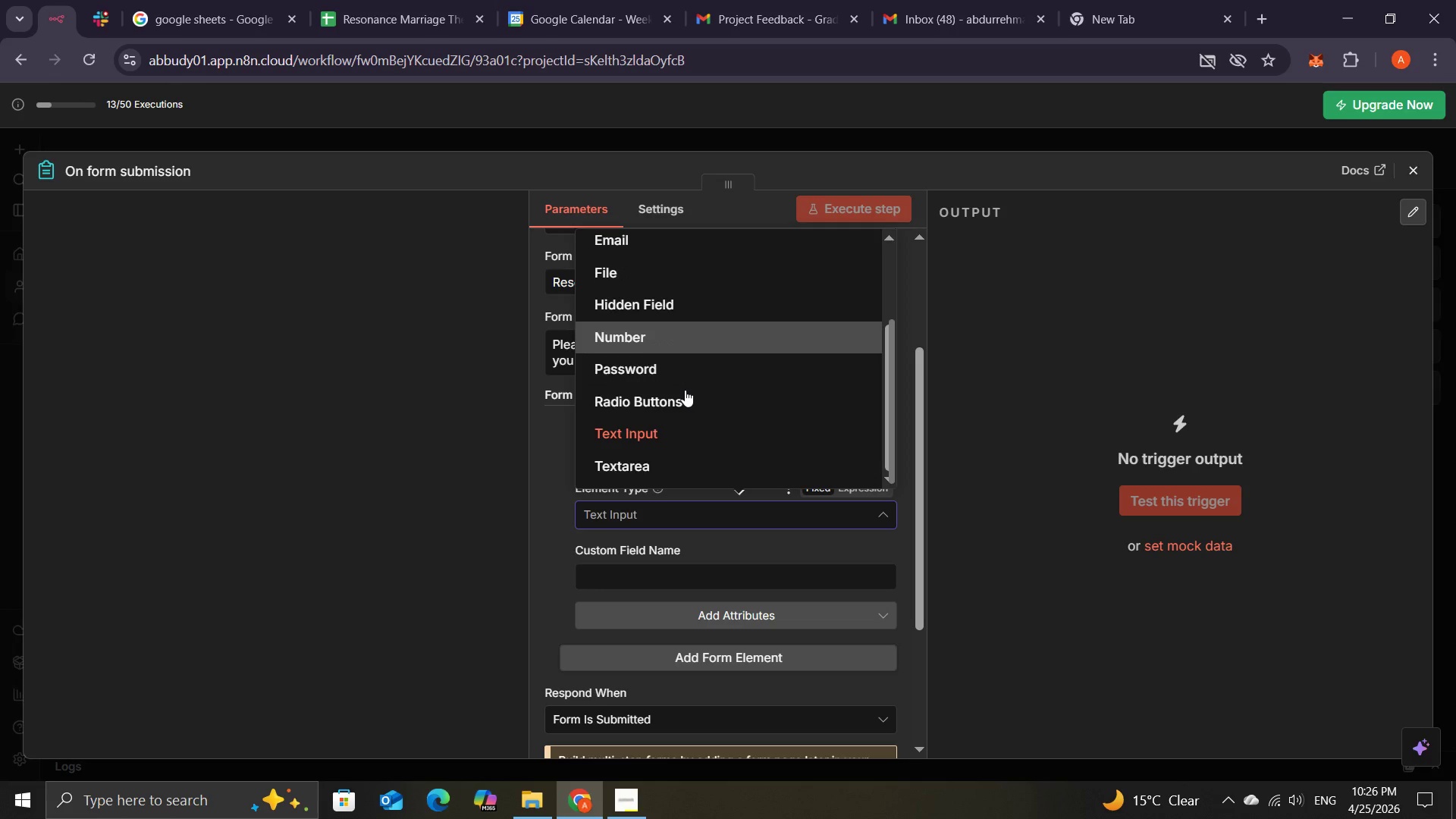 
wait(11.84)
 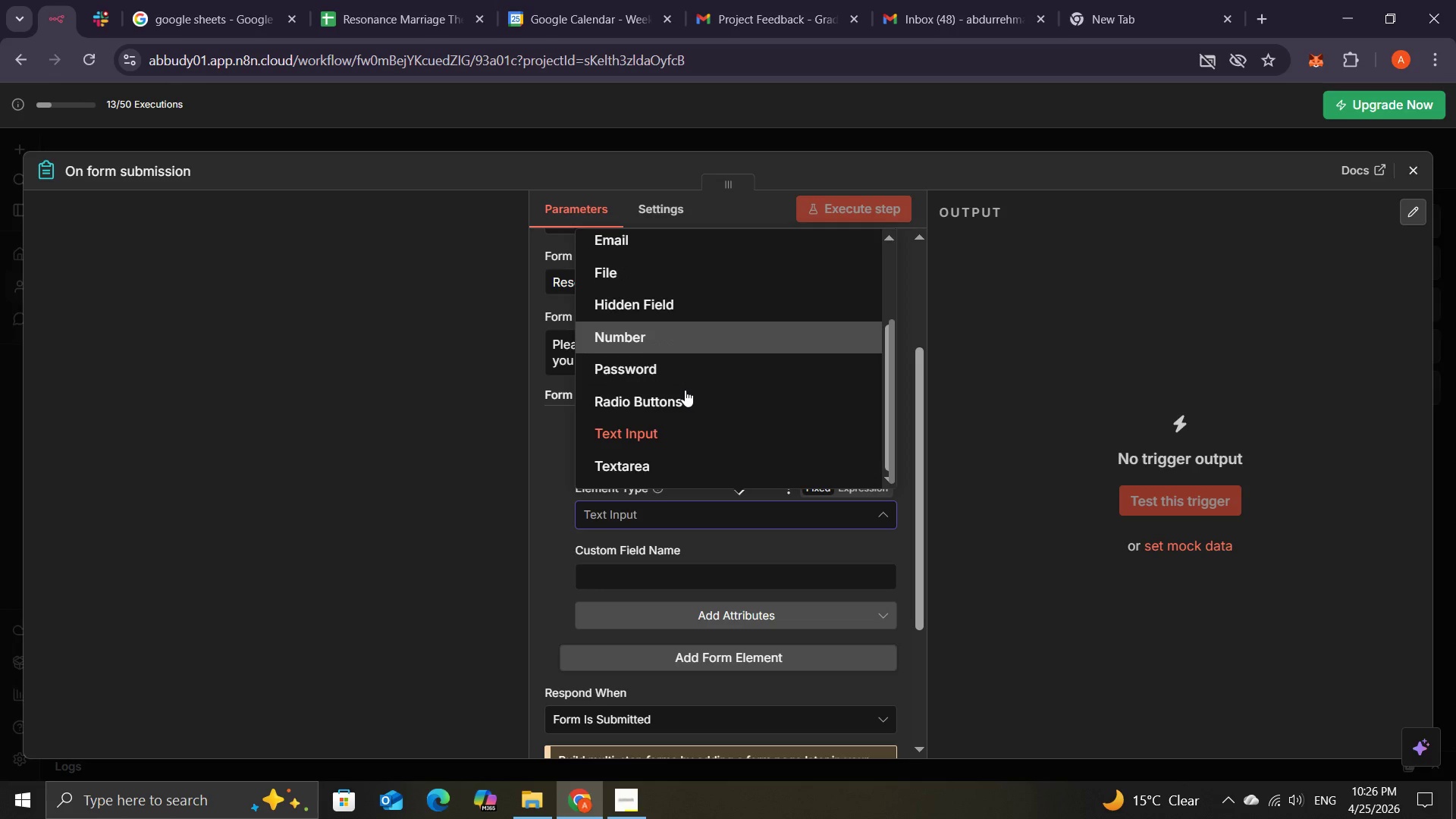 
left_click([656, 435])
 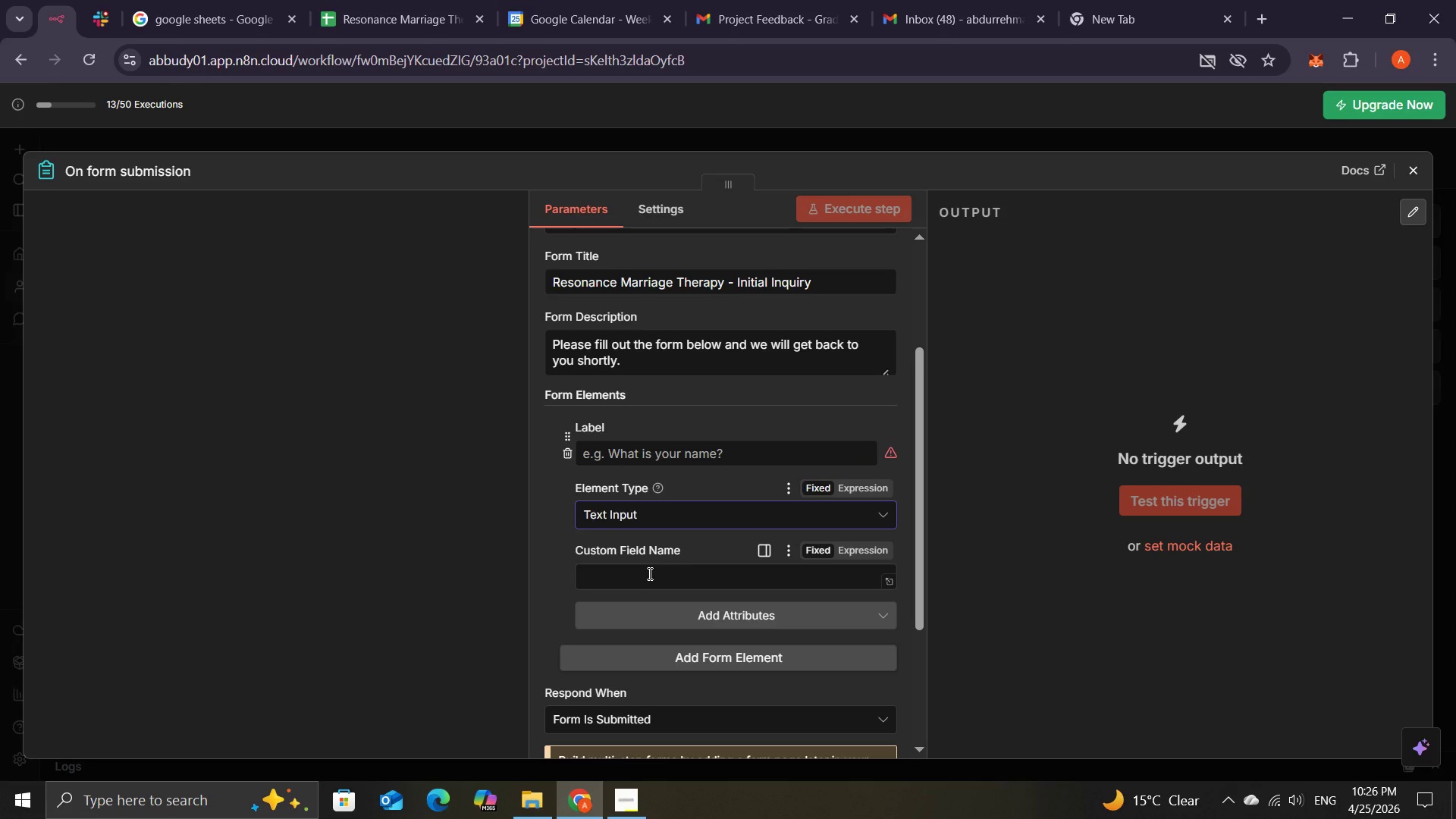 
left_click([648, 573])
 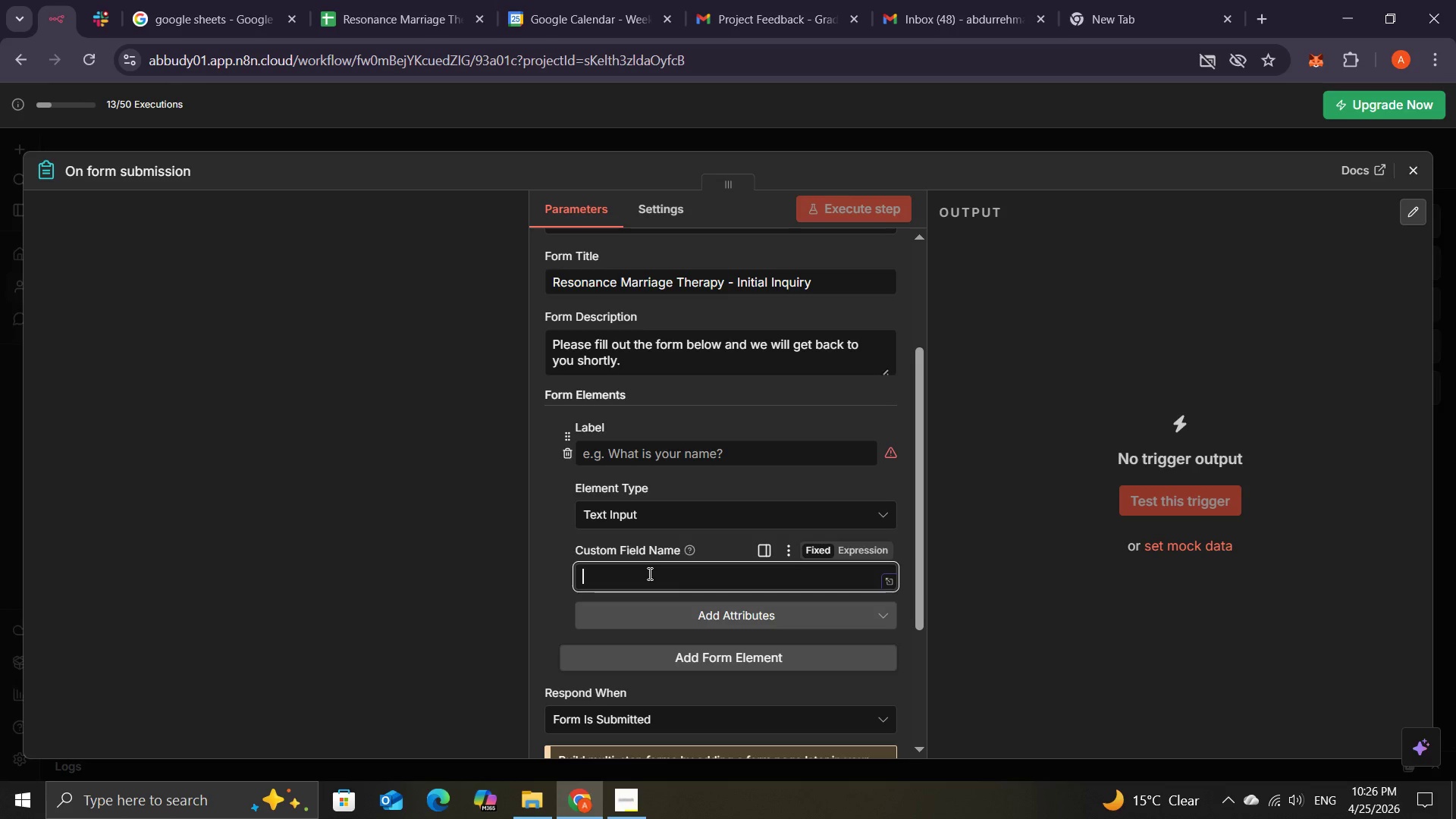 
wait(9.75)
 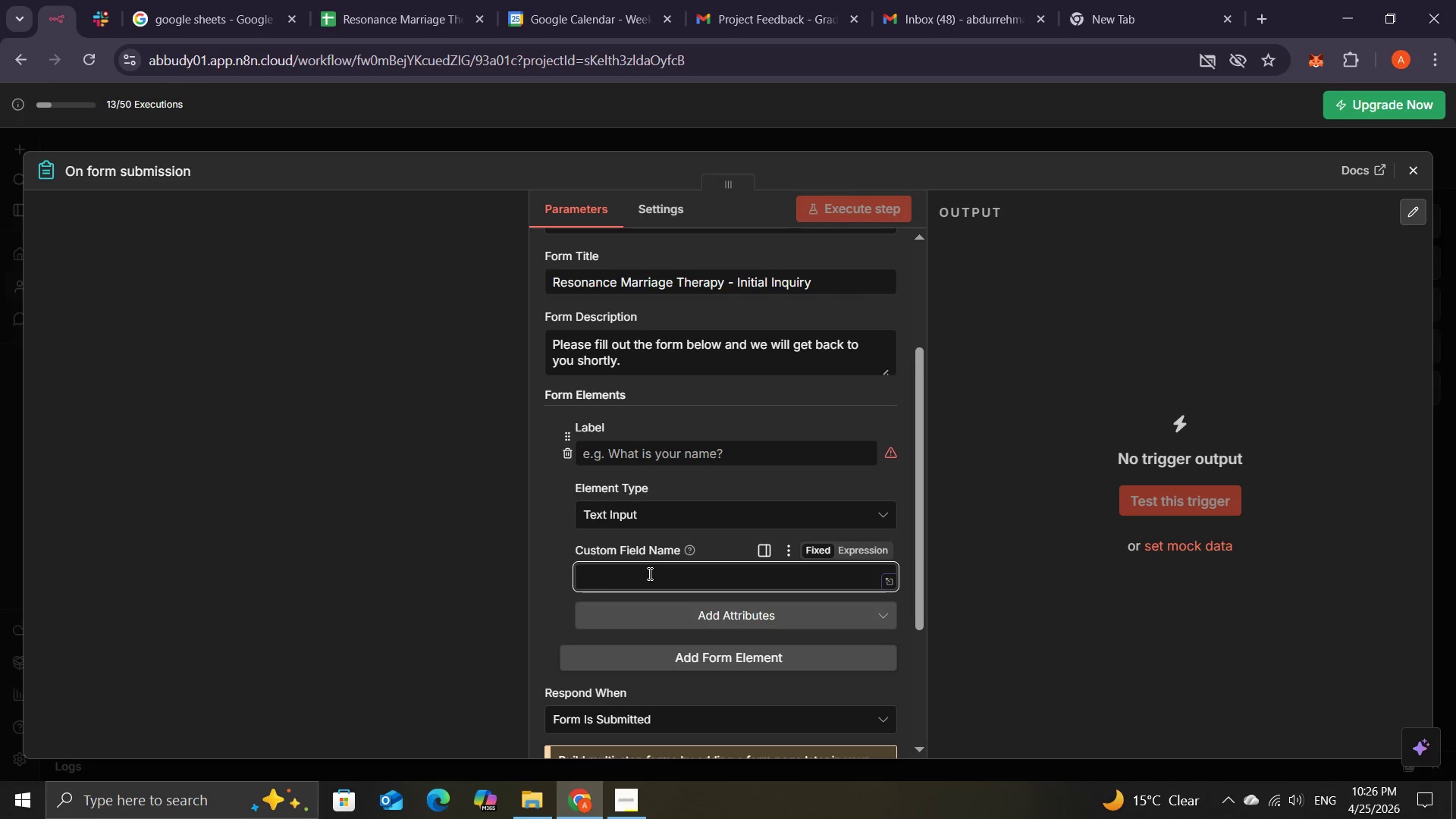 
type(Enter )
 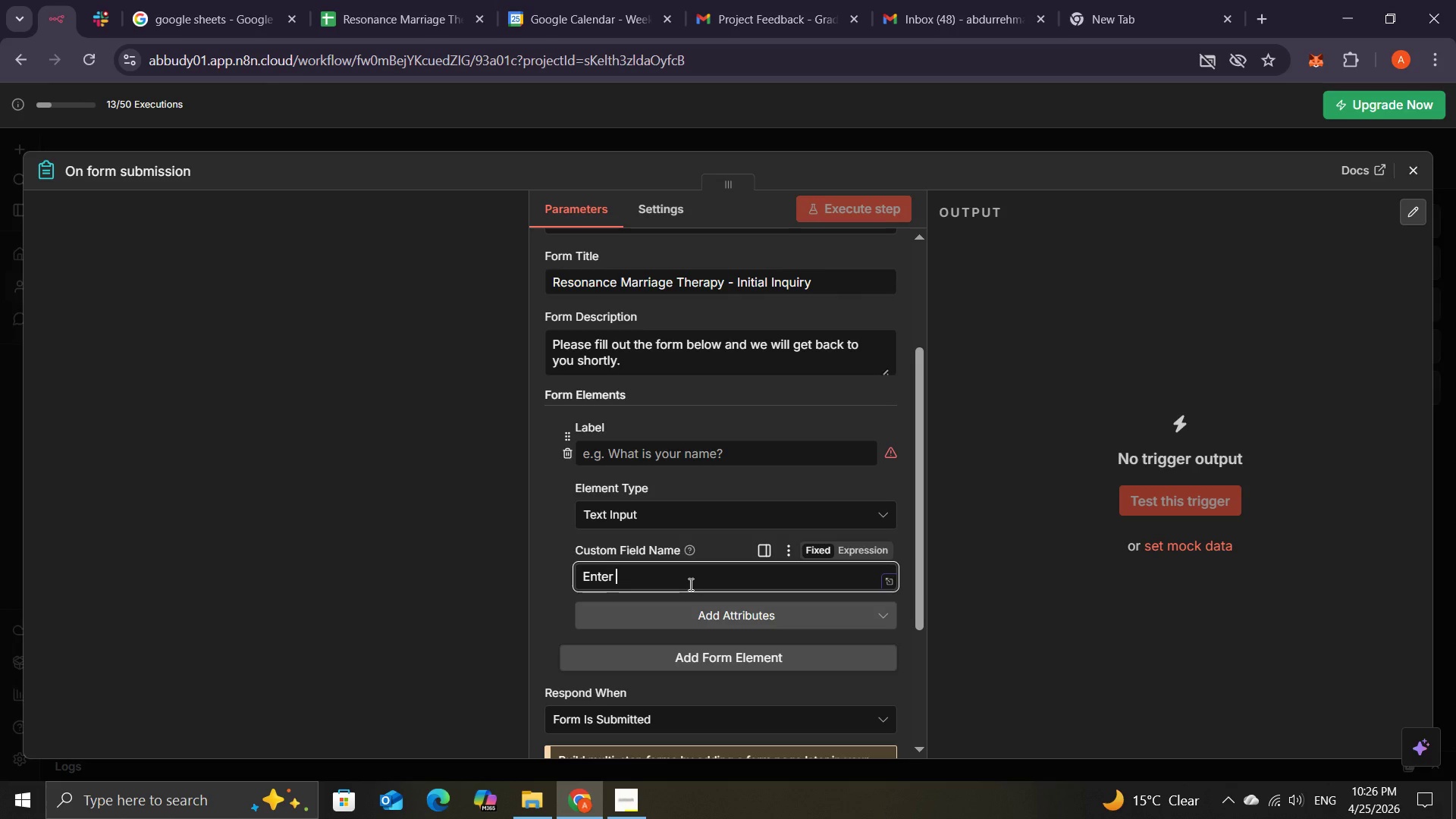 
wait(22.25)
 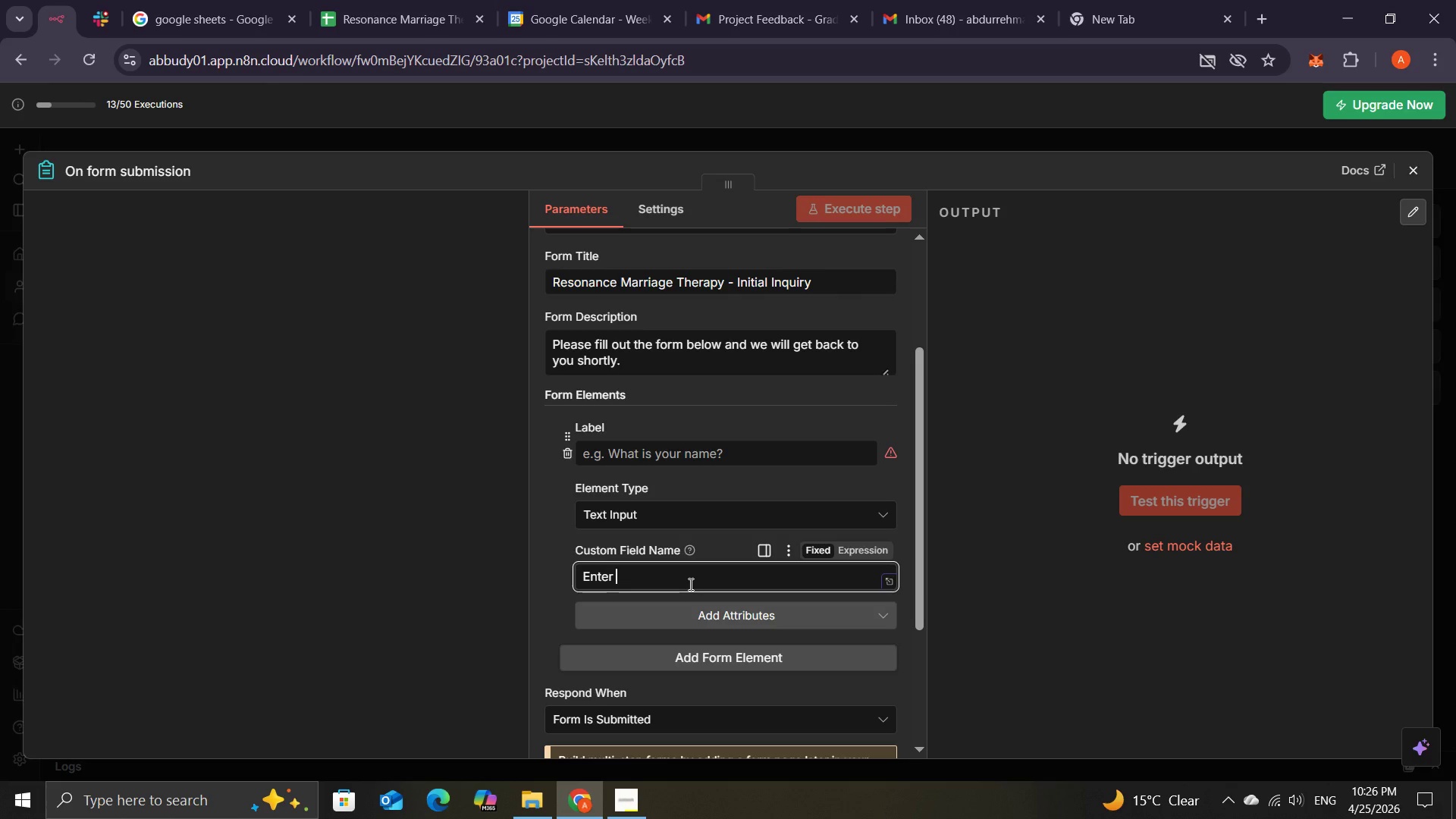 
type(your name)
 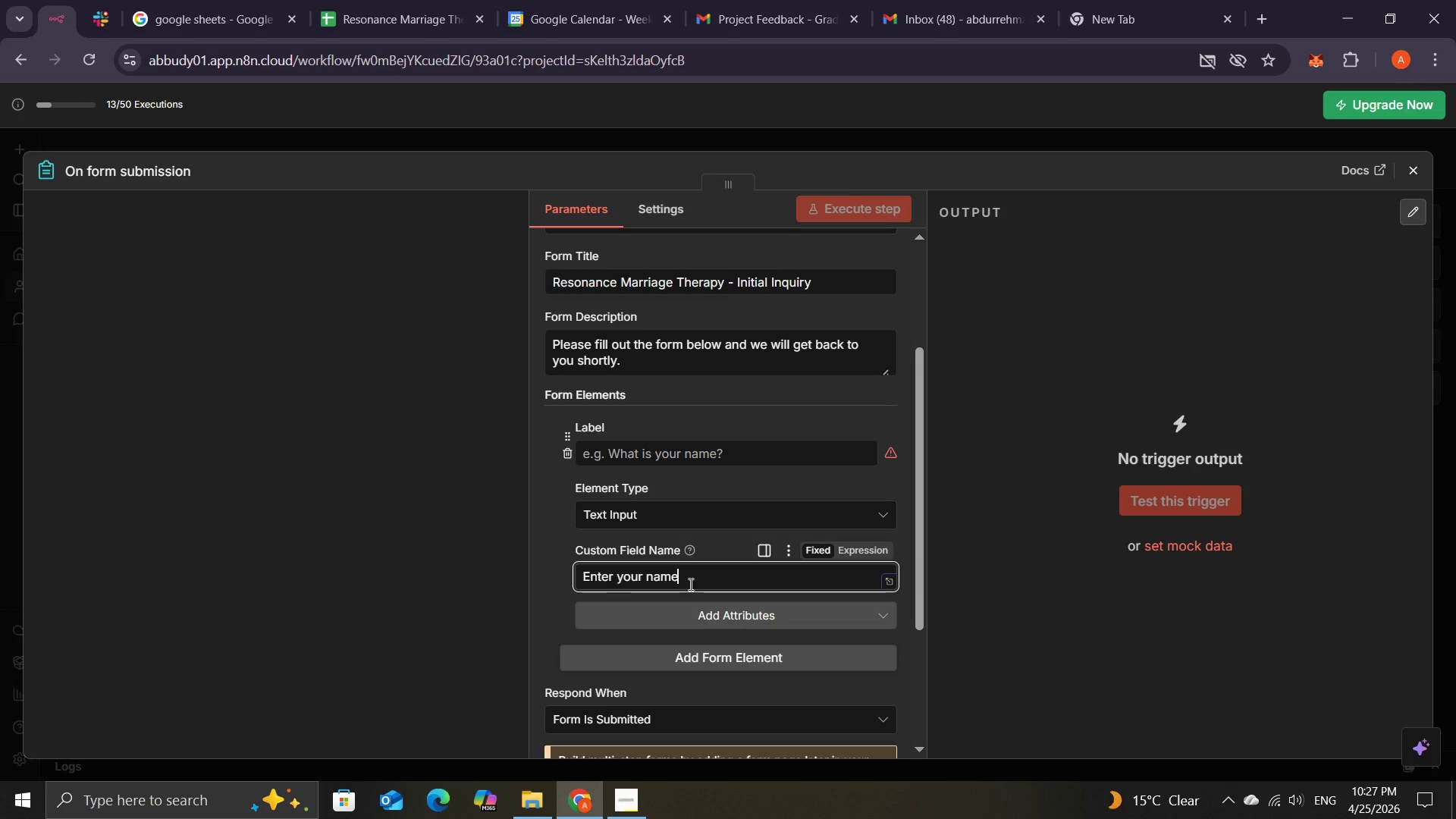 
wait(20.84)
 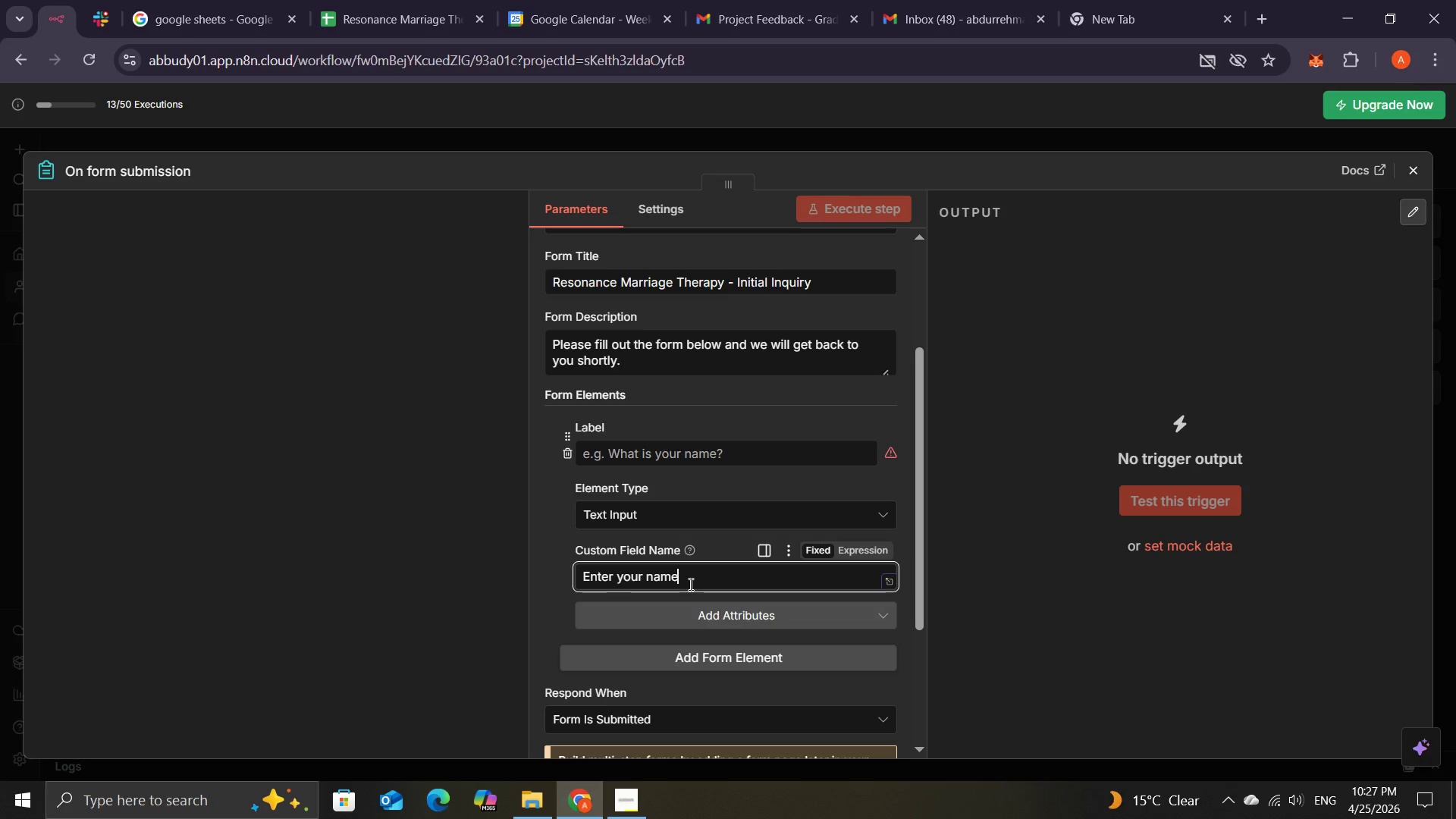 
left_click([566, 458])
 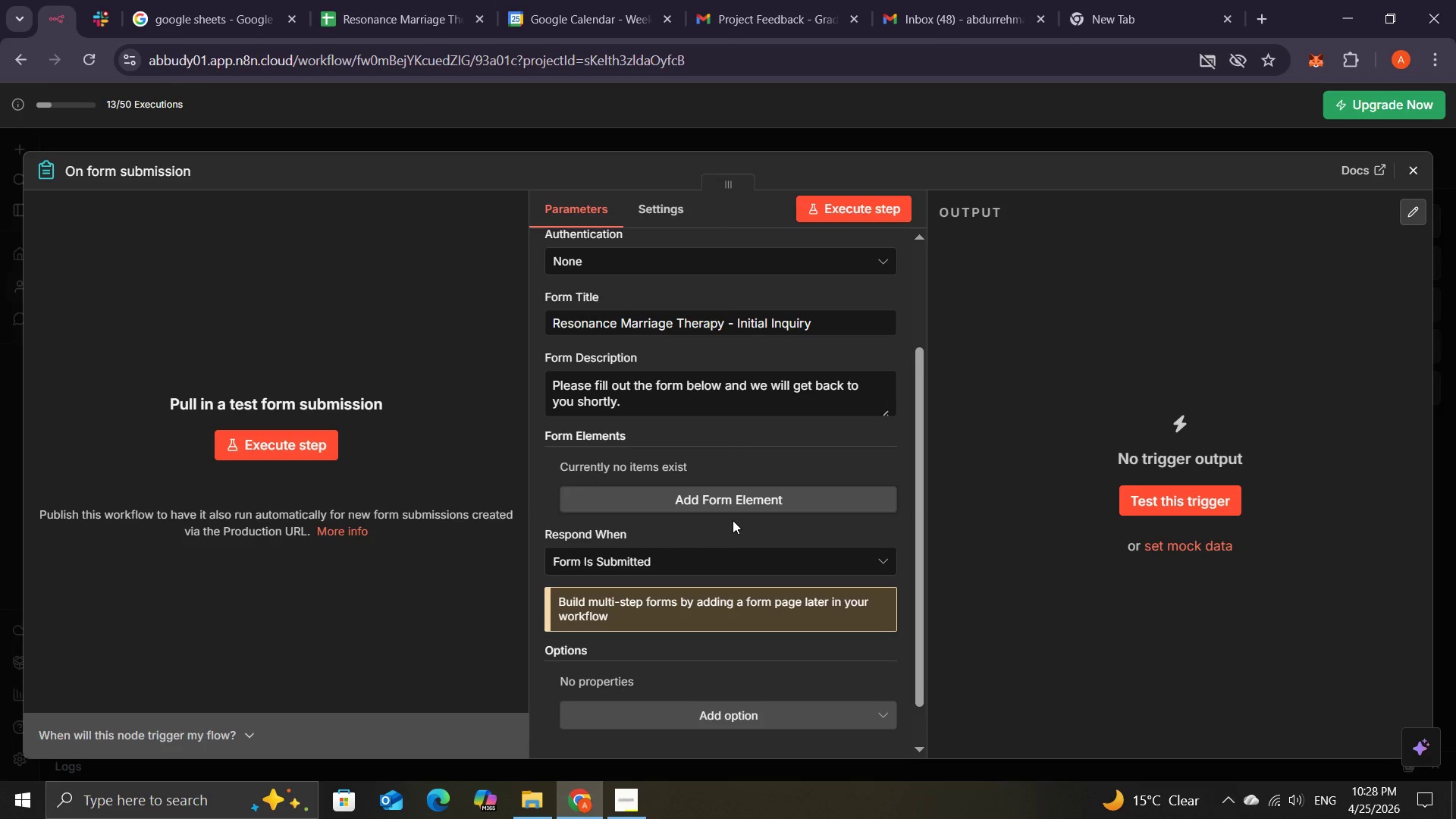 
wait(89.88)
 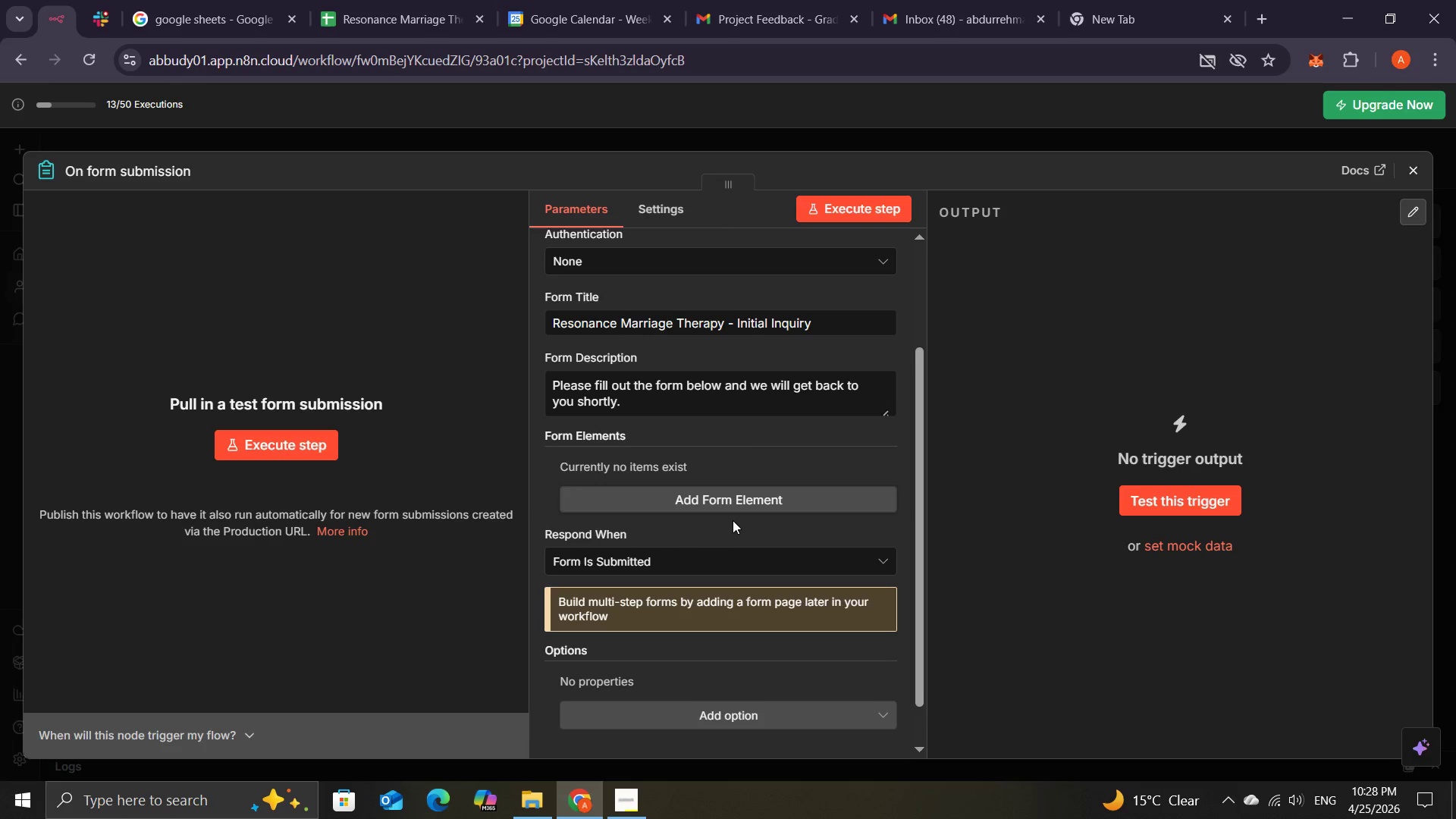 
left_click([646, 808])